 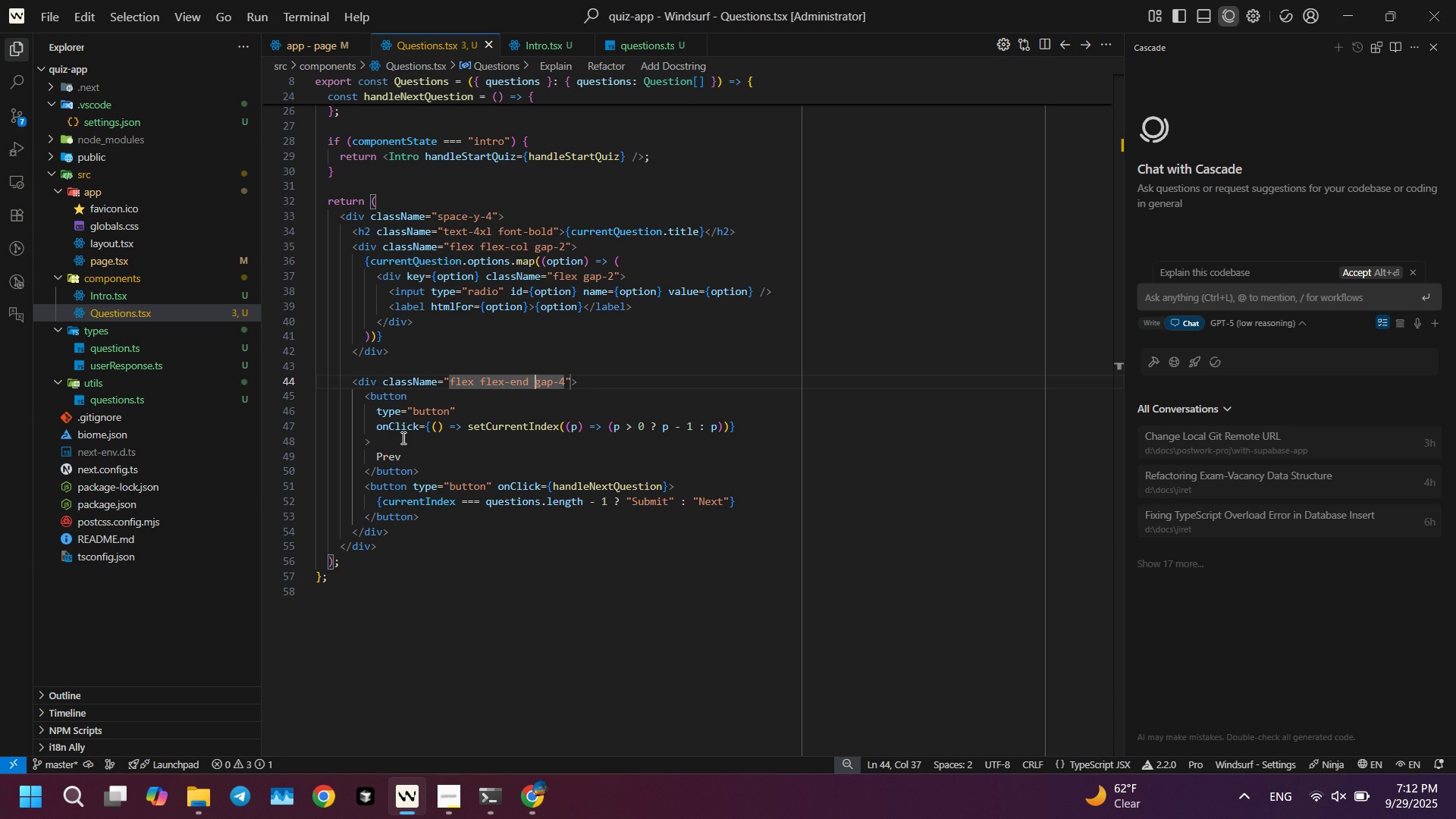 
key(Control+ArrowLeft)
 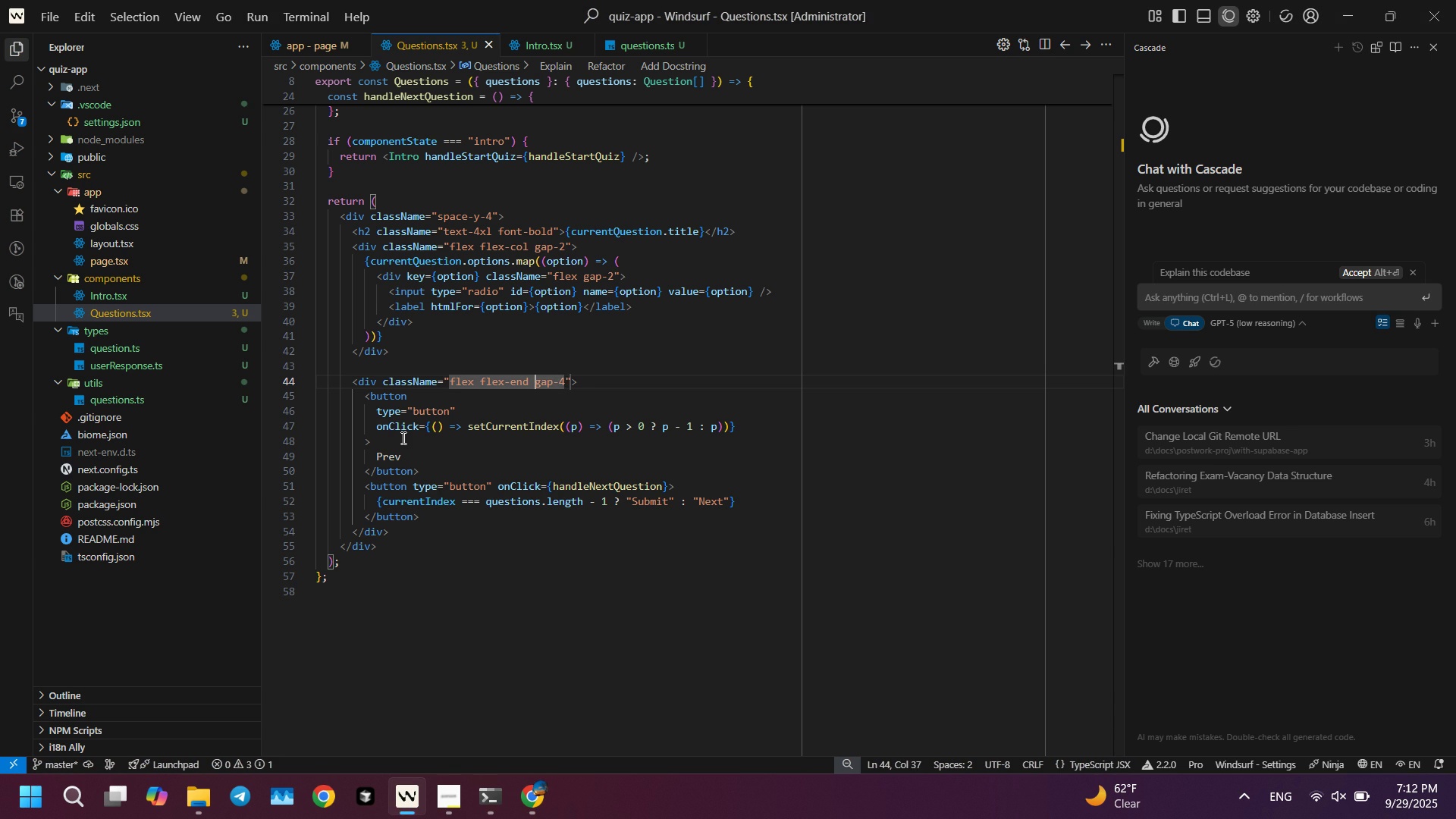 
key(ArrowLeft)
 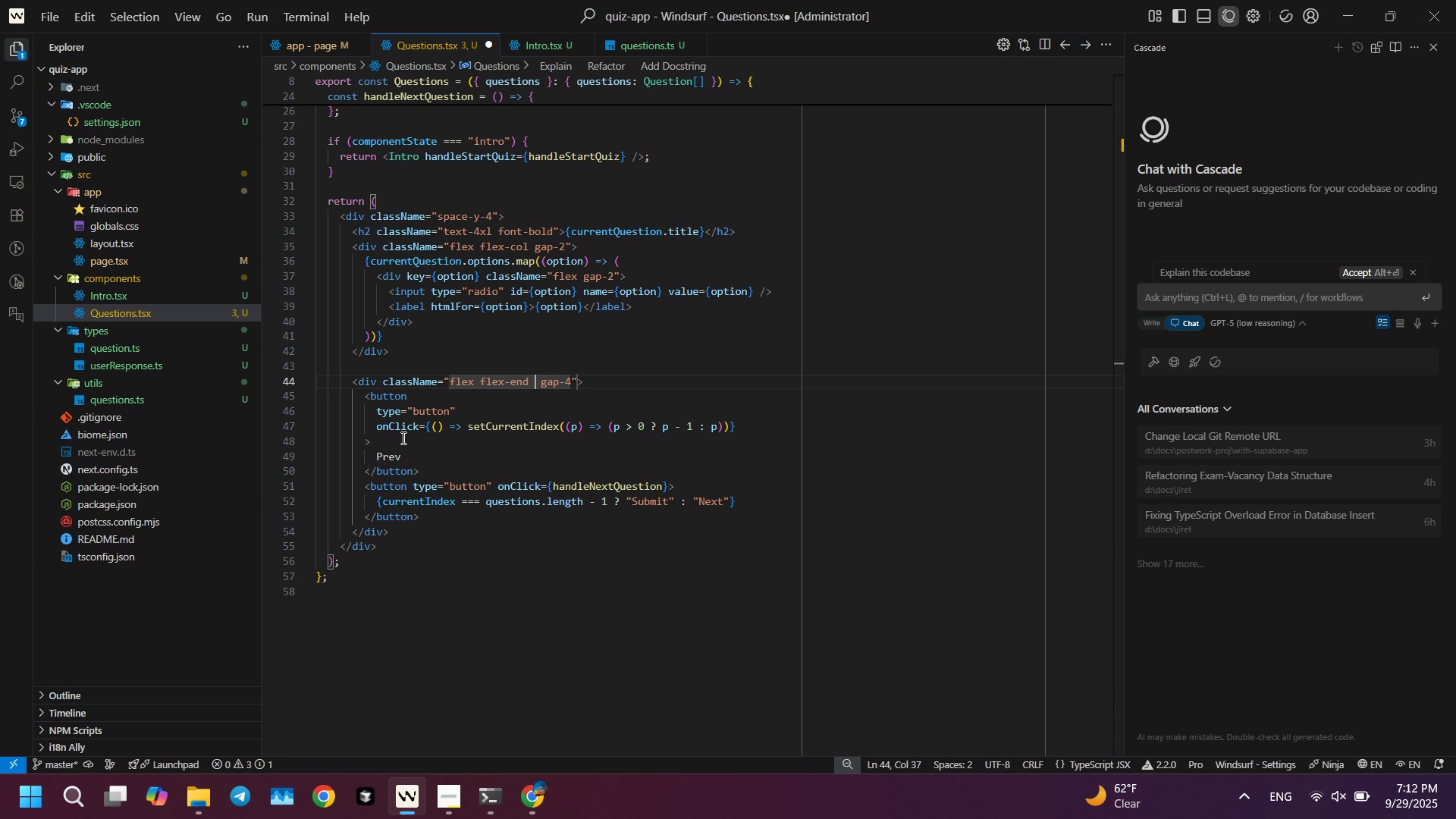 
type( wi)
key(Backspace)
type(f)
 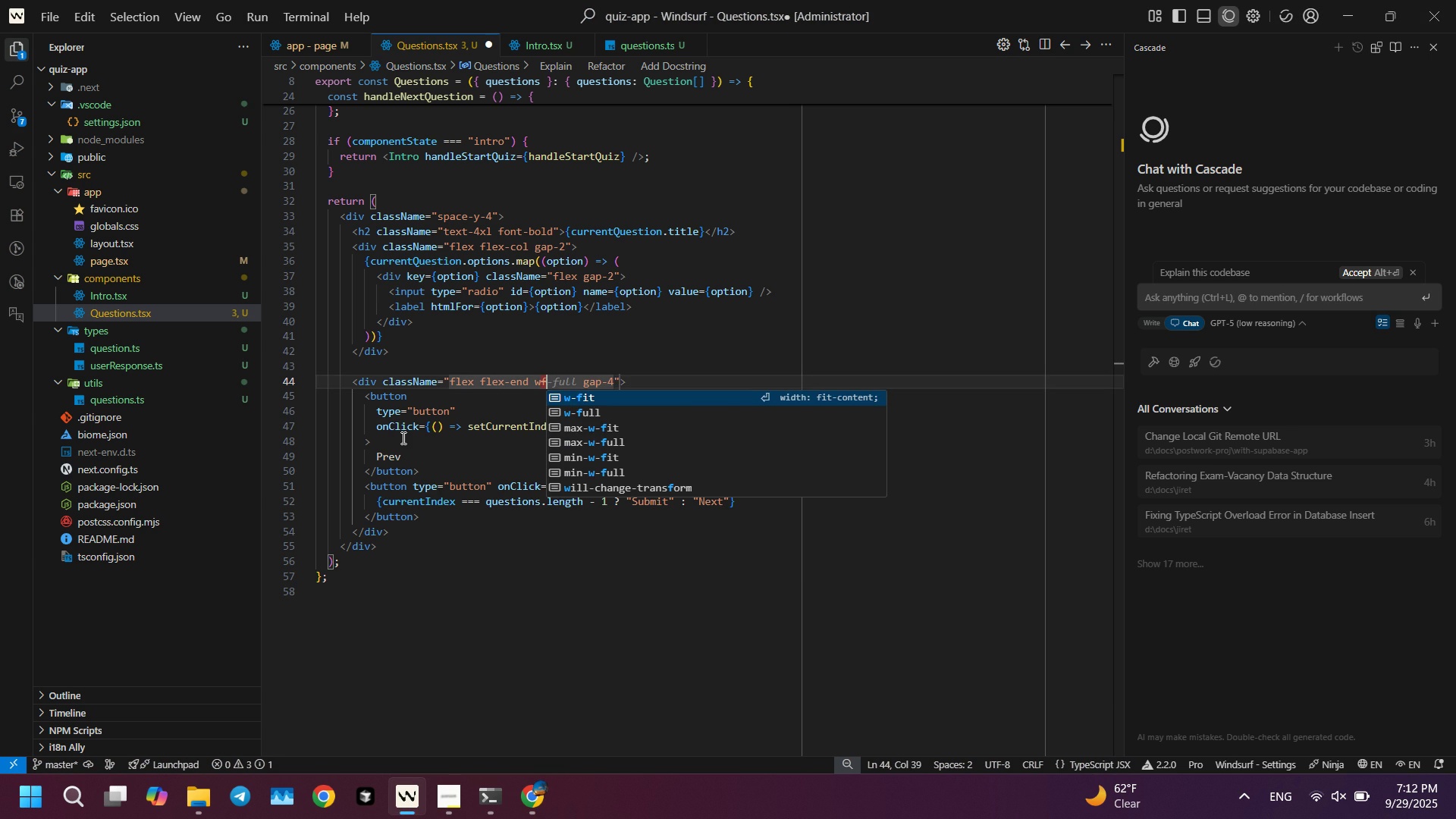 
key(ArrowDown)
 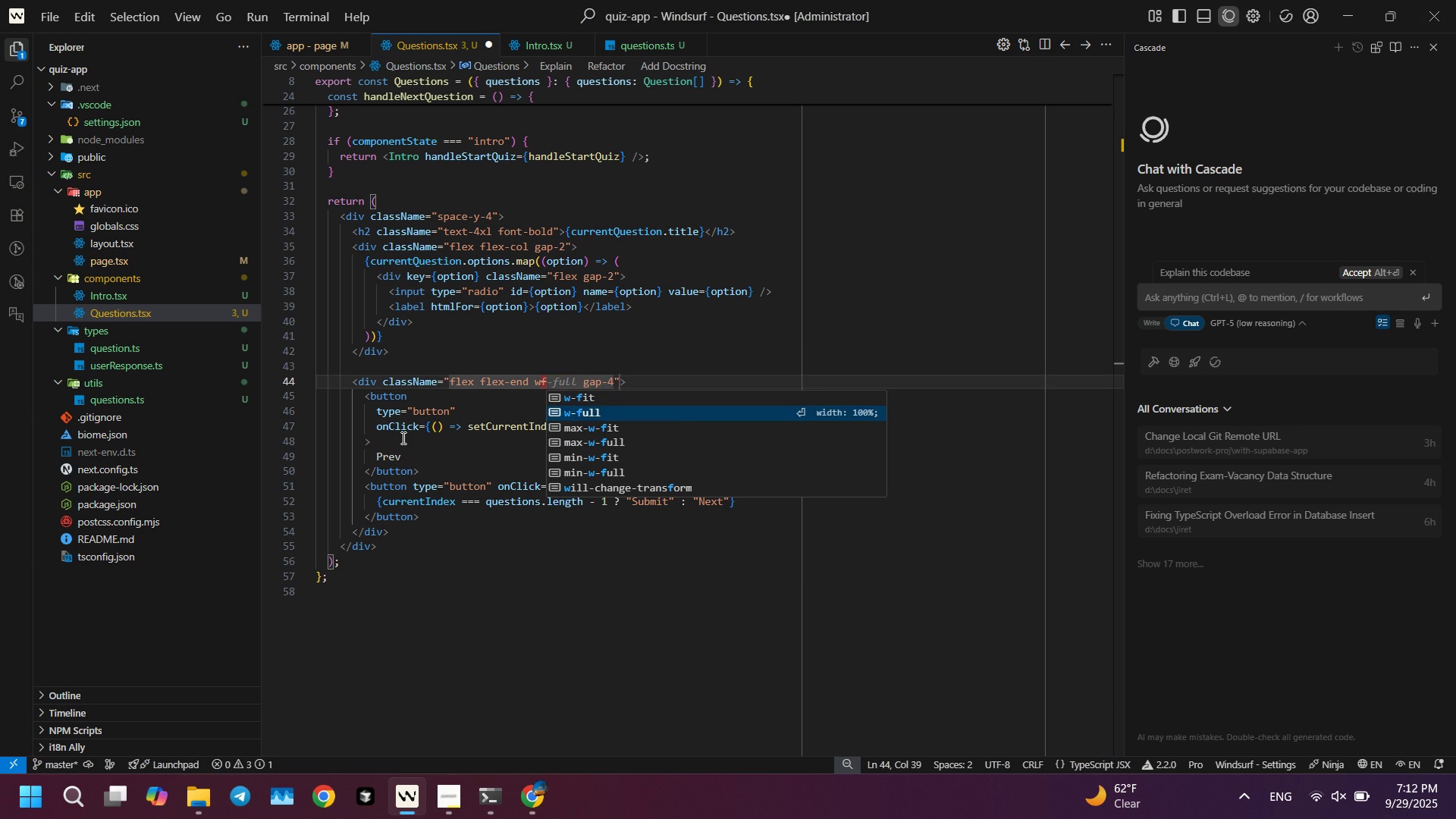 
key(Enter)